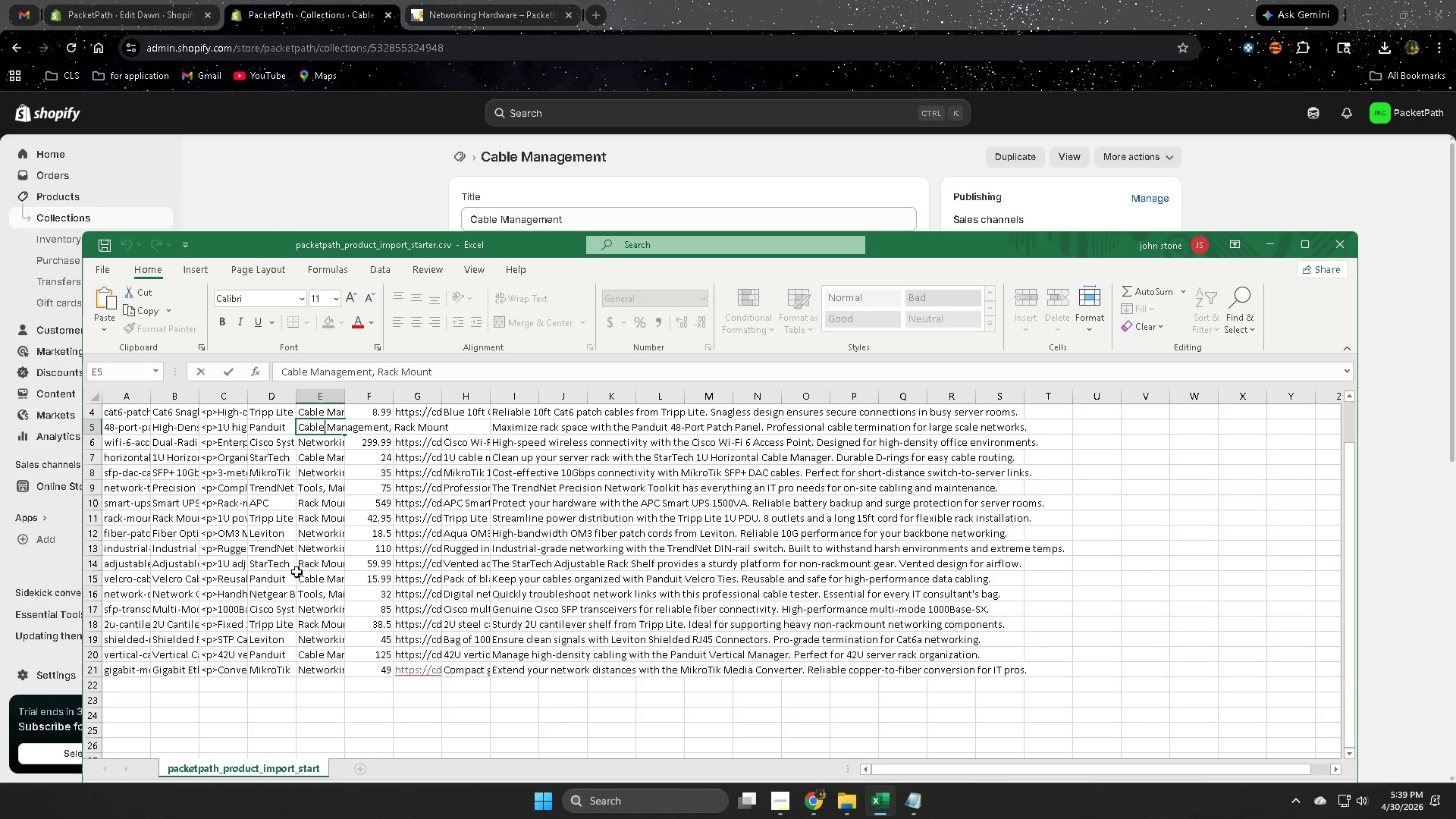 
scroll: coordinate [309, 575], scroll_direction: up, amount: 1.0
 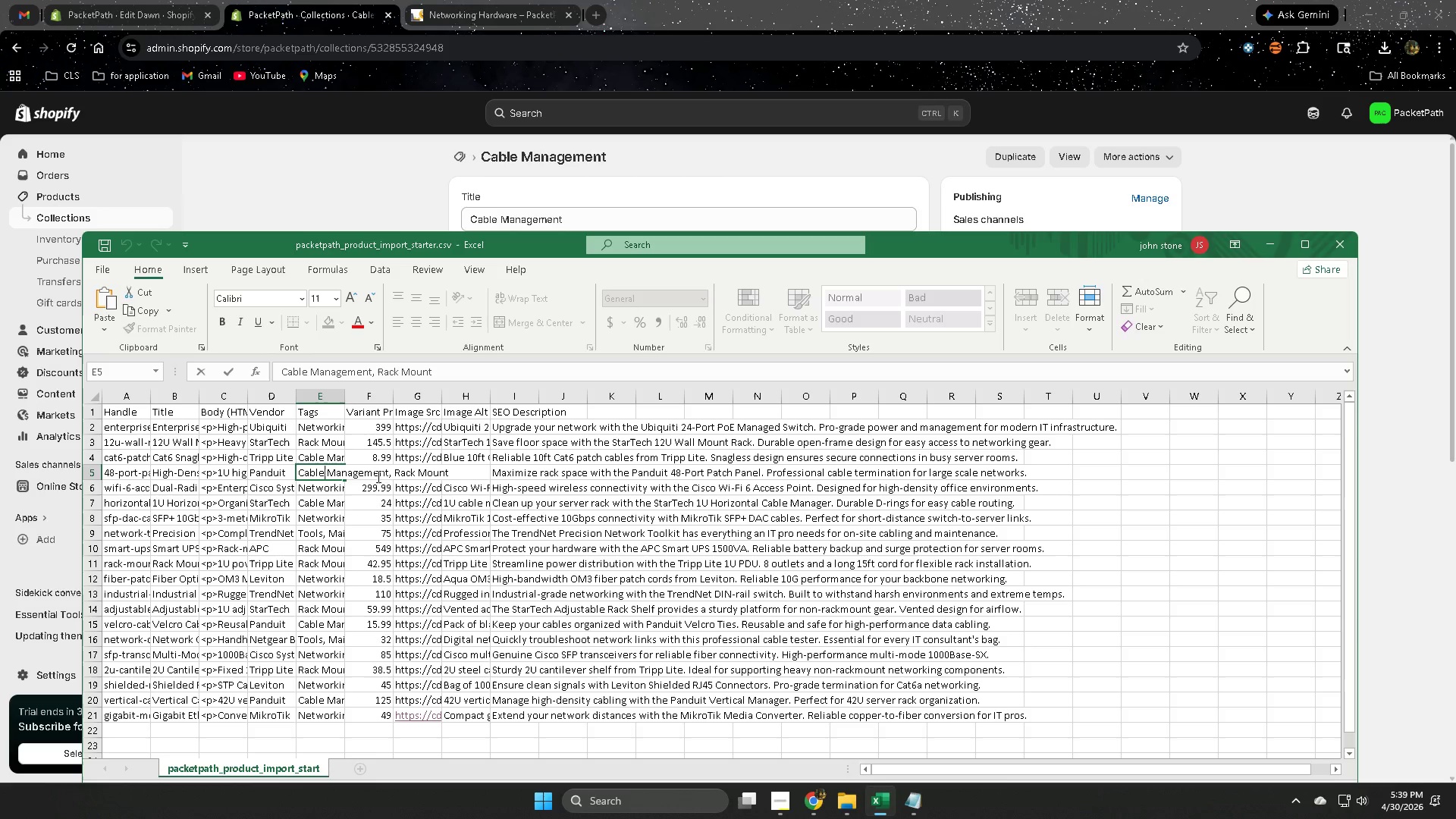 
left_click([406, 475])
 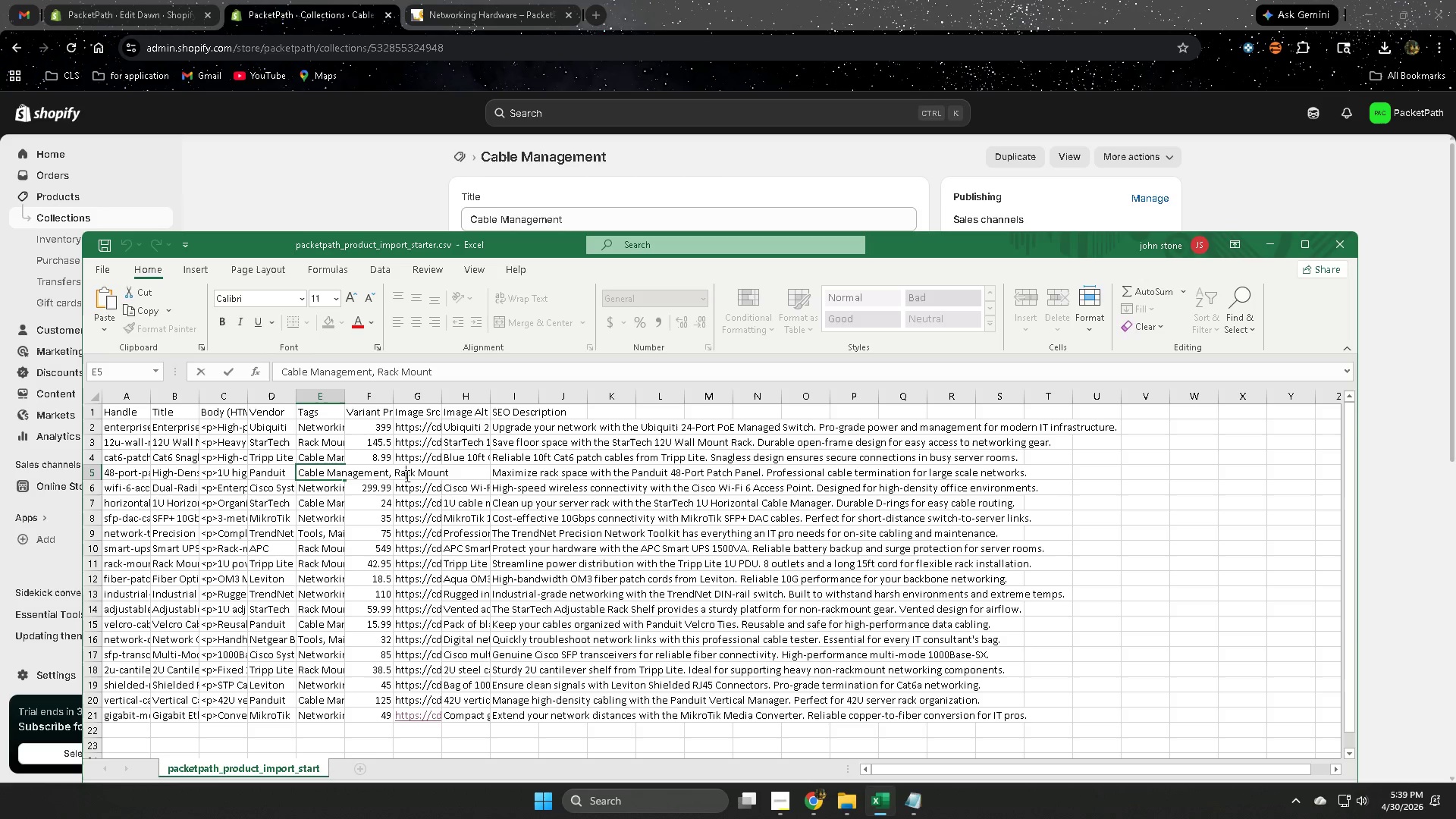 
left_click_drag(start_coordinate=[406, 475], to_coordinate=[436, 472])
 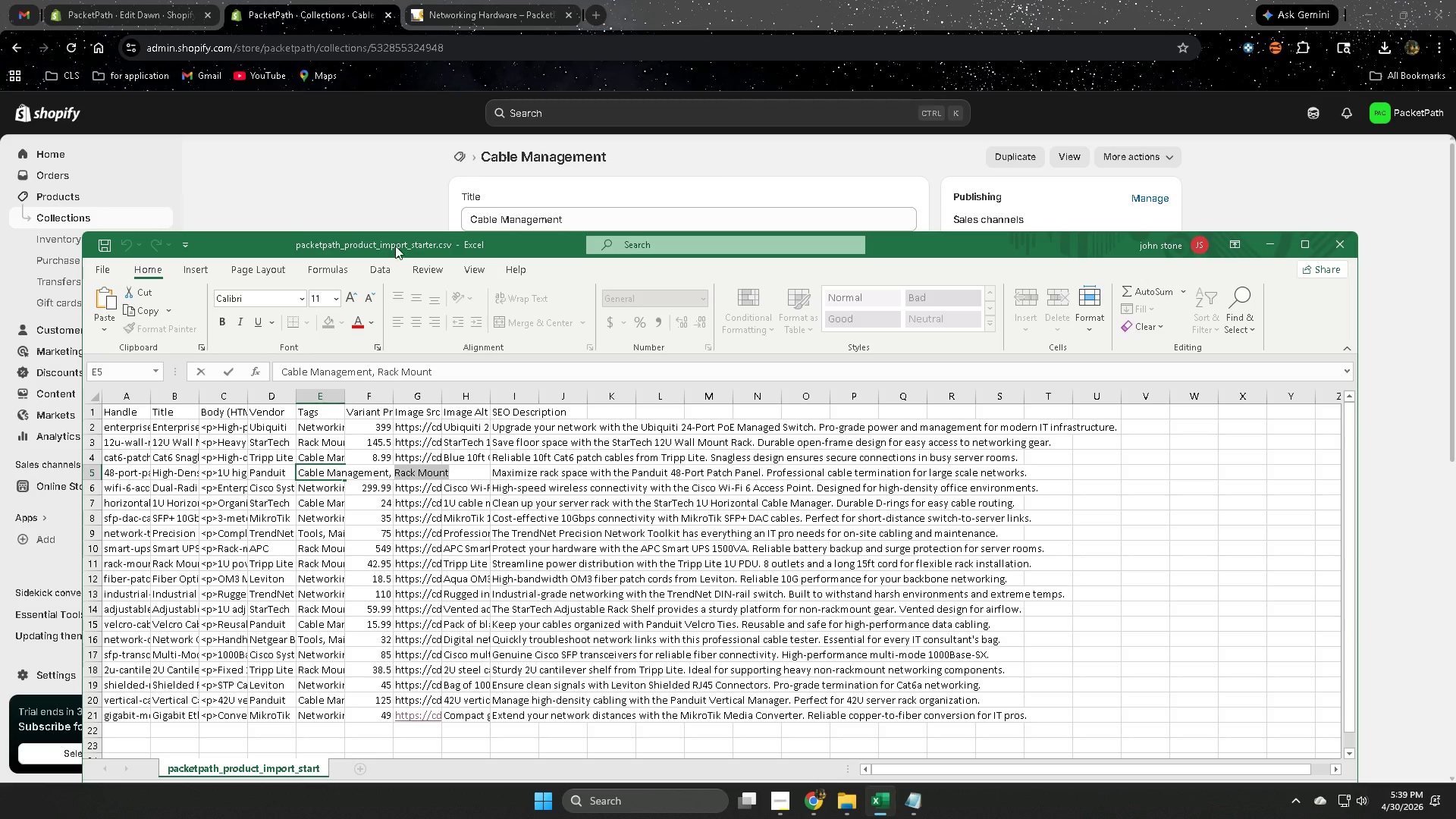 
key(Control+C)
 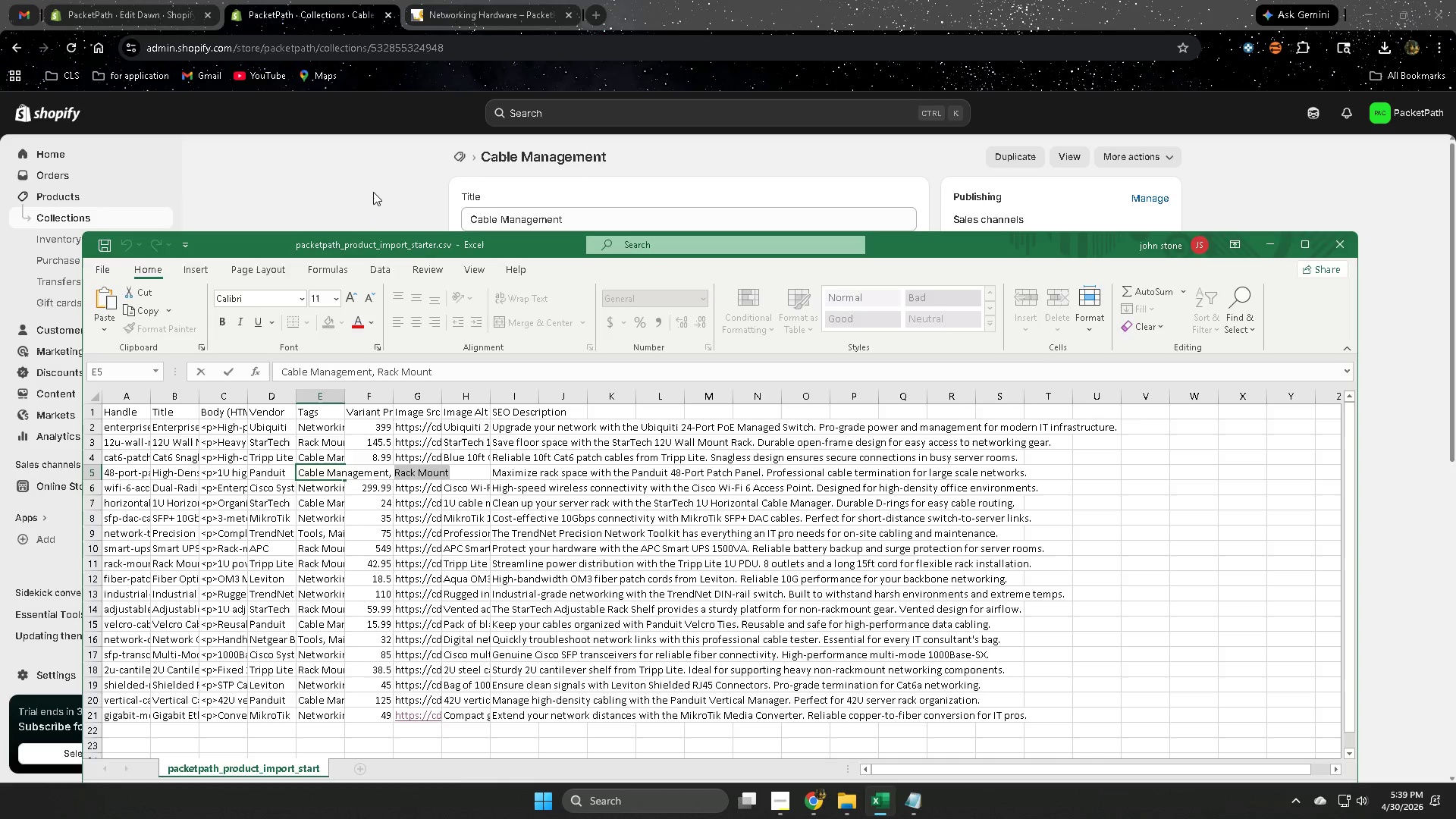 
left_click([374, 187])
 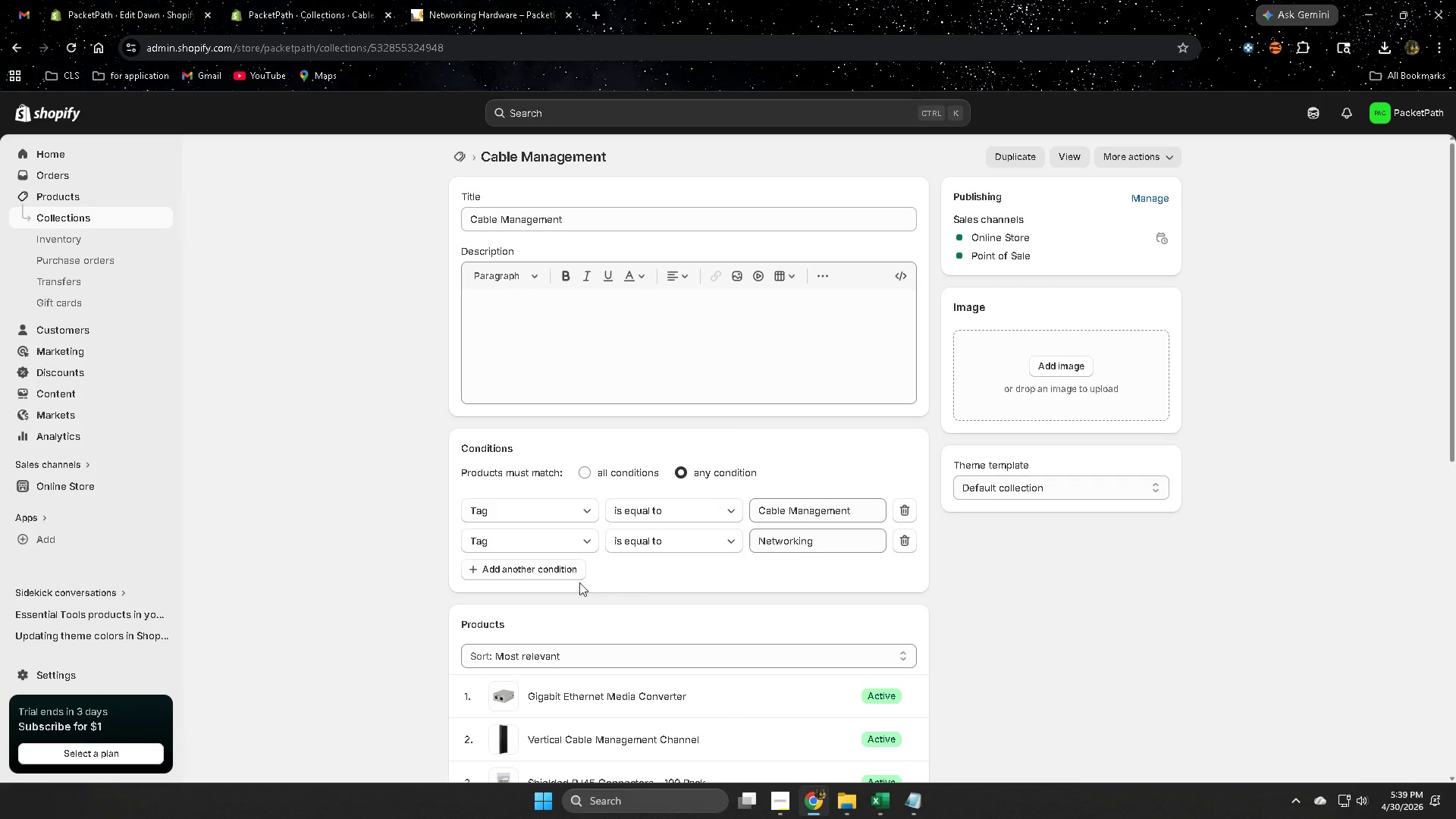 
left_click([560, 570])
 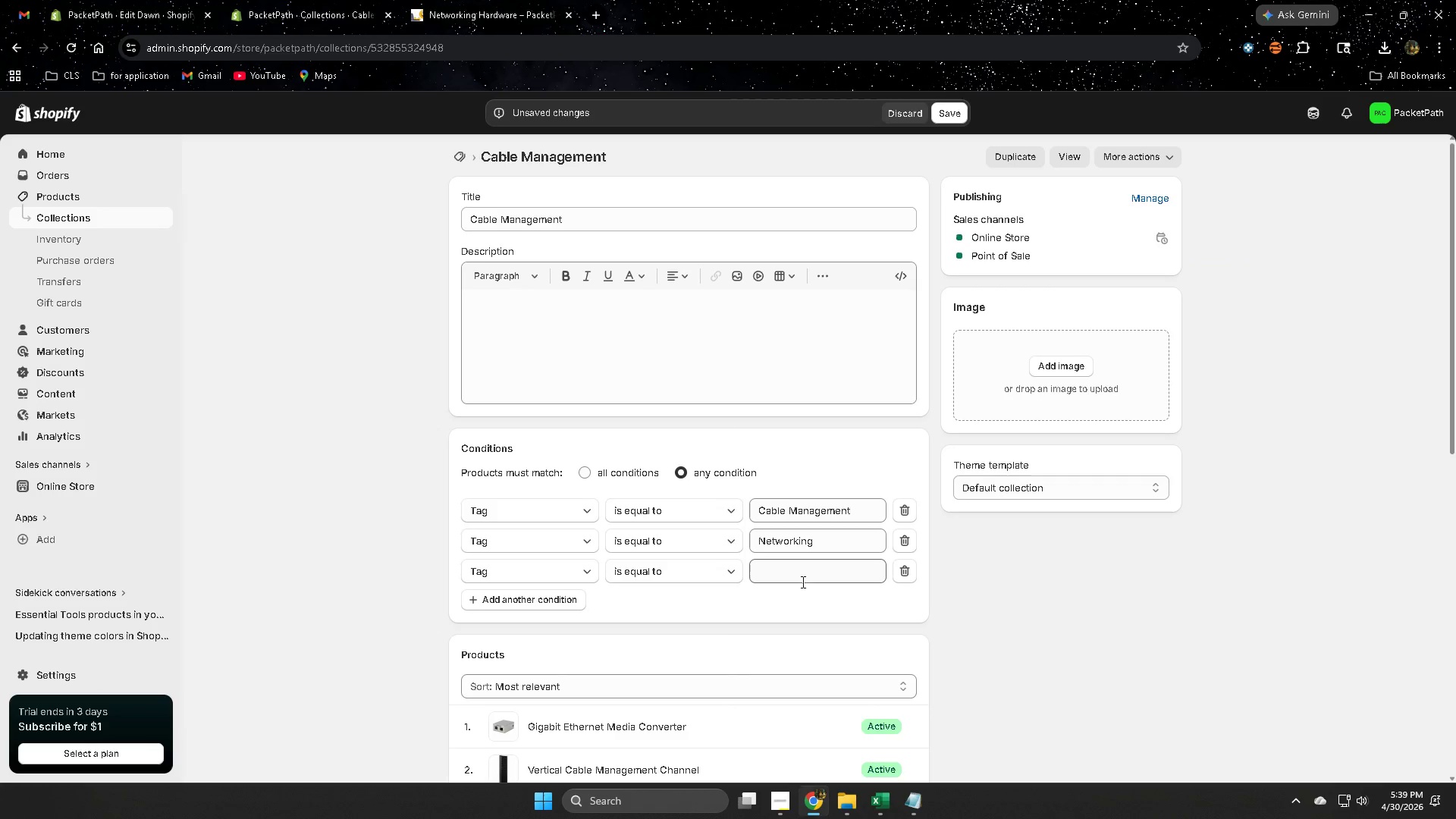 
left_click([805, 574])
 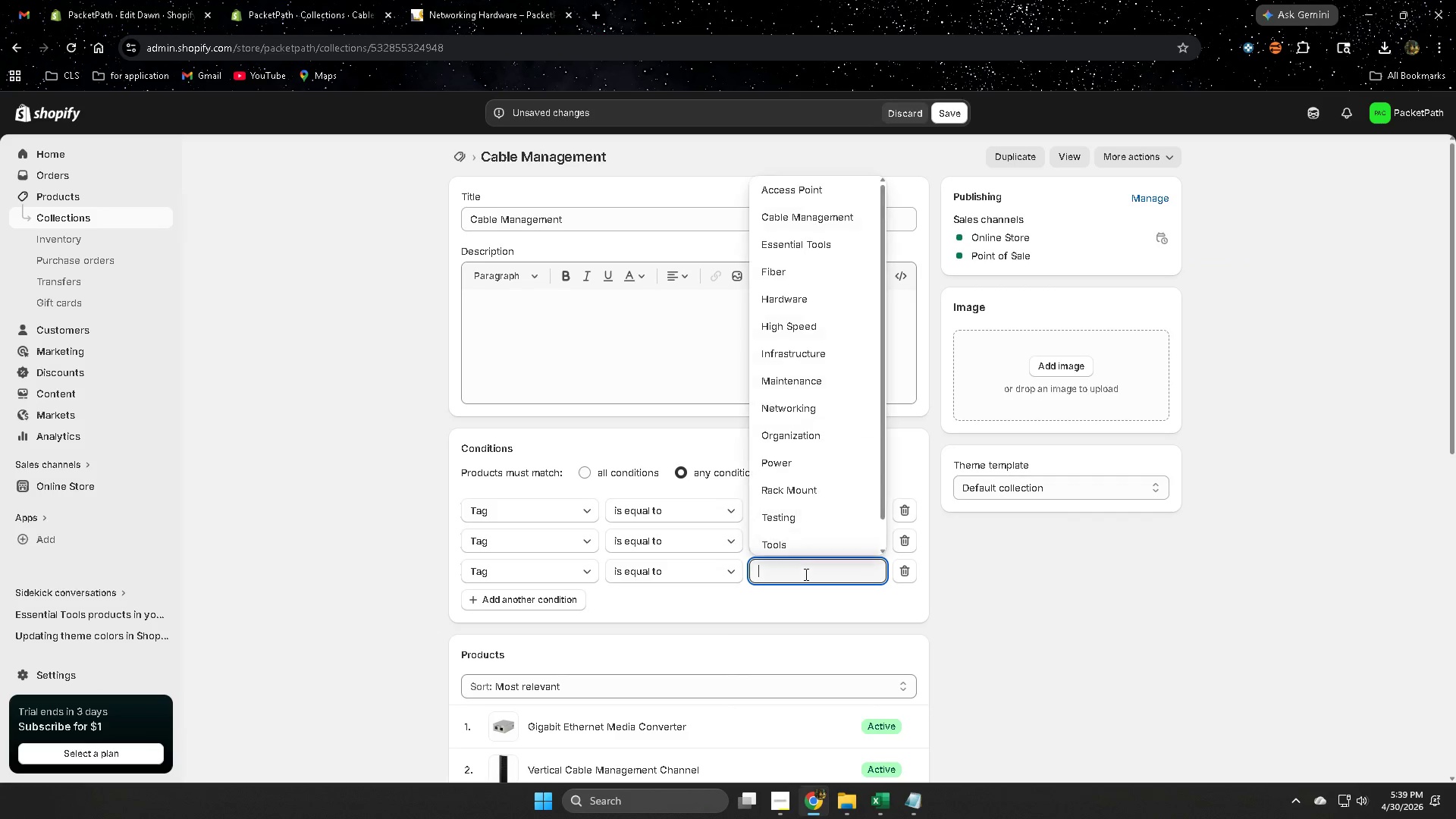 
key(Control+V)